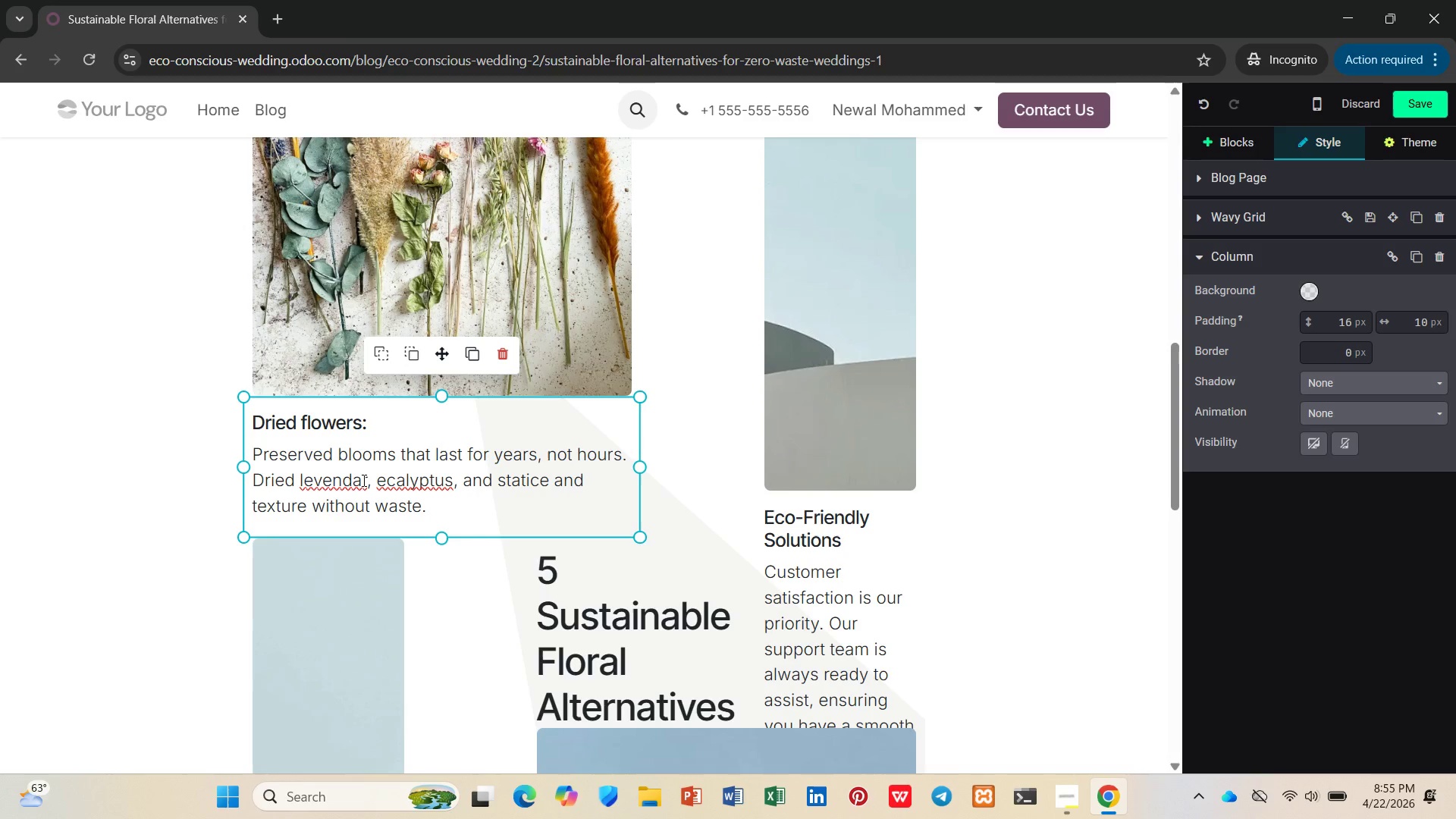 
key(Backspace)
 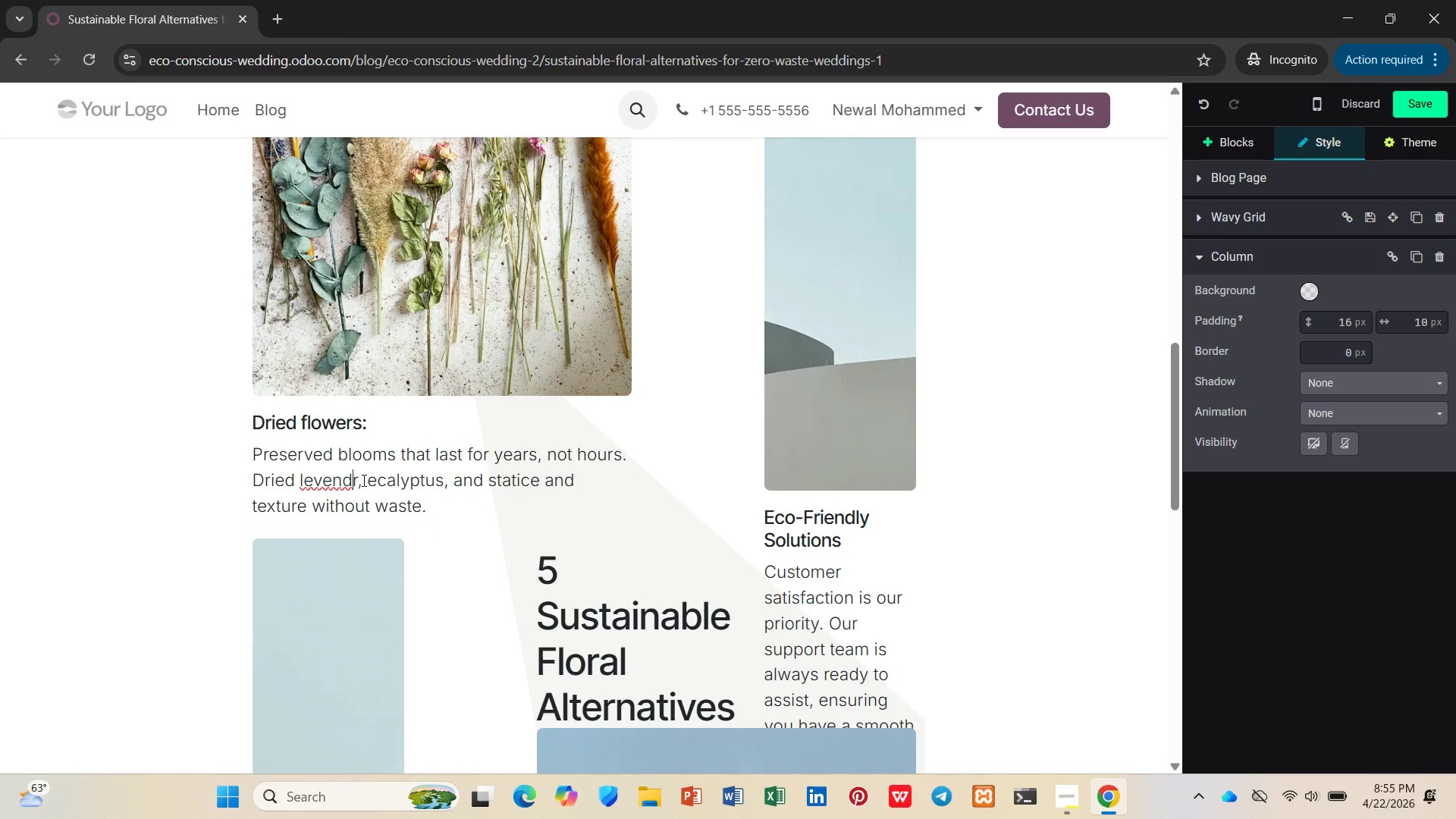 
key(E)
 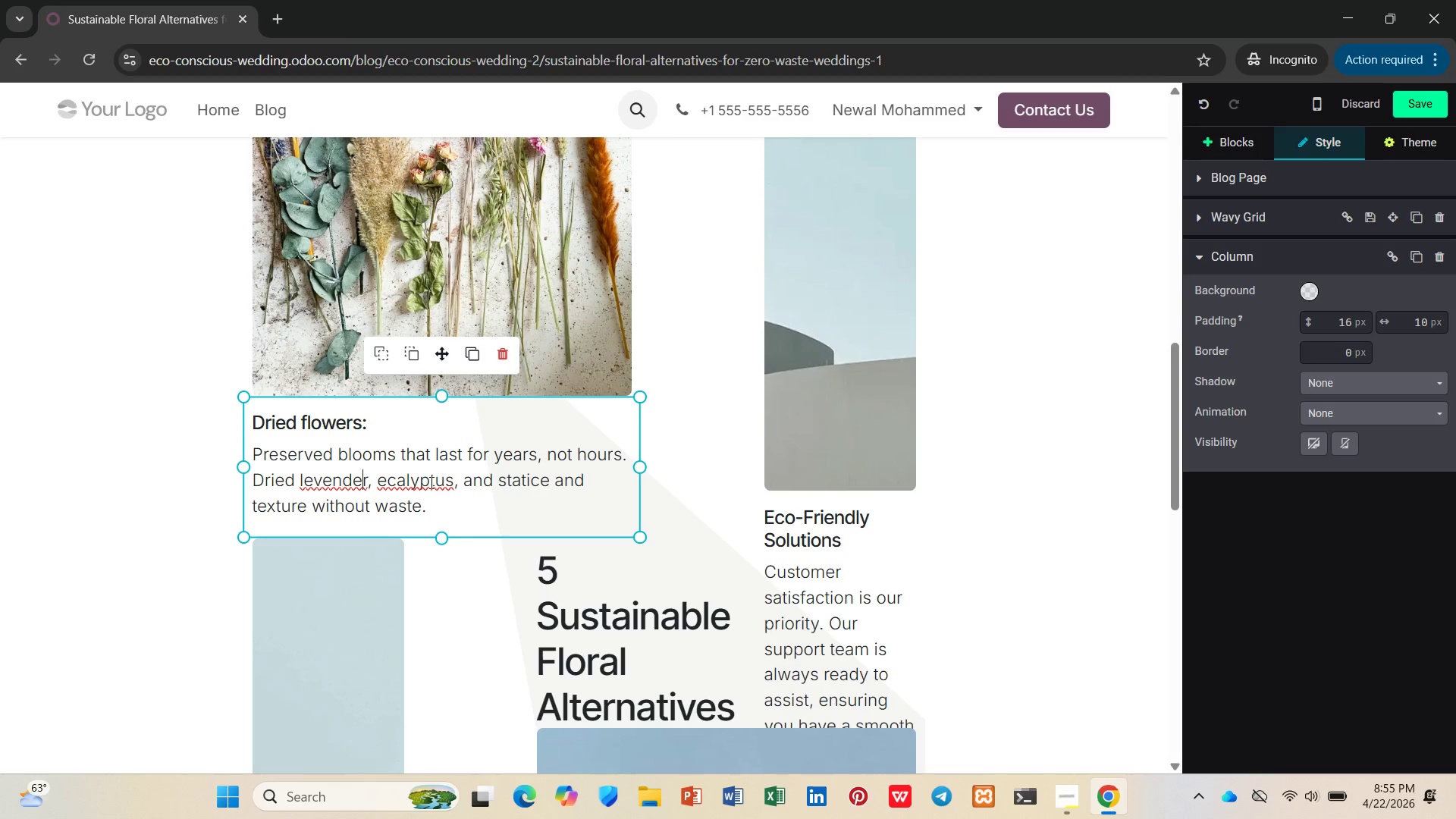 
left_click([383, 488])
 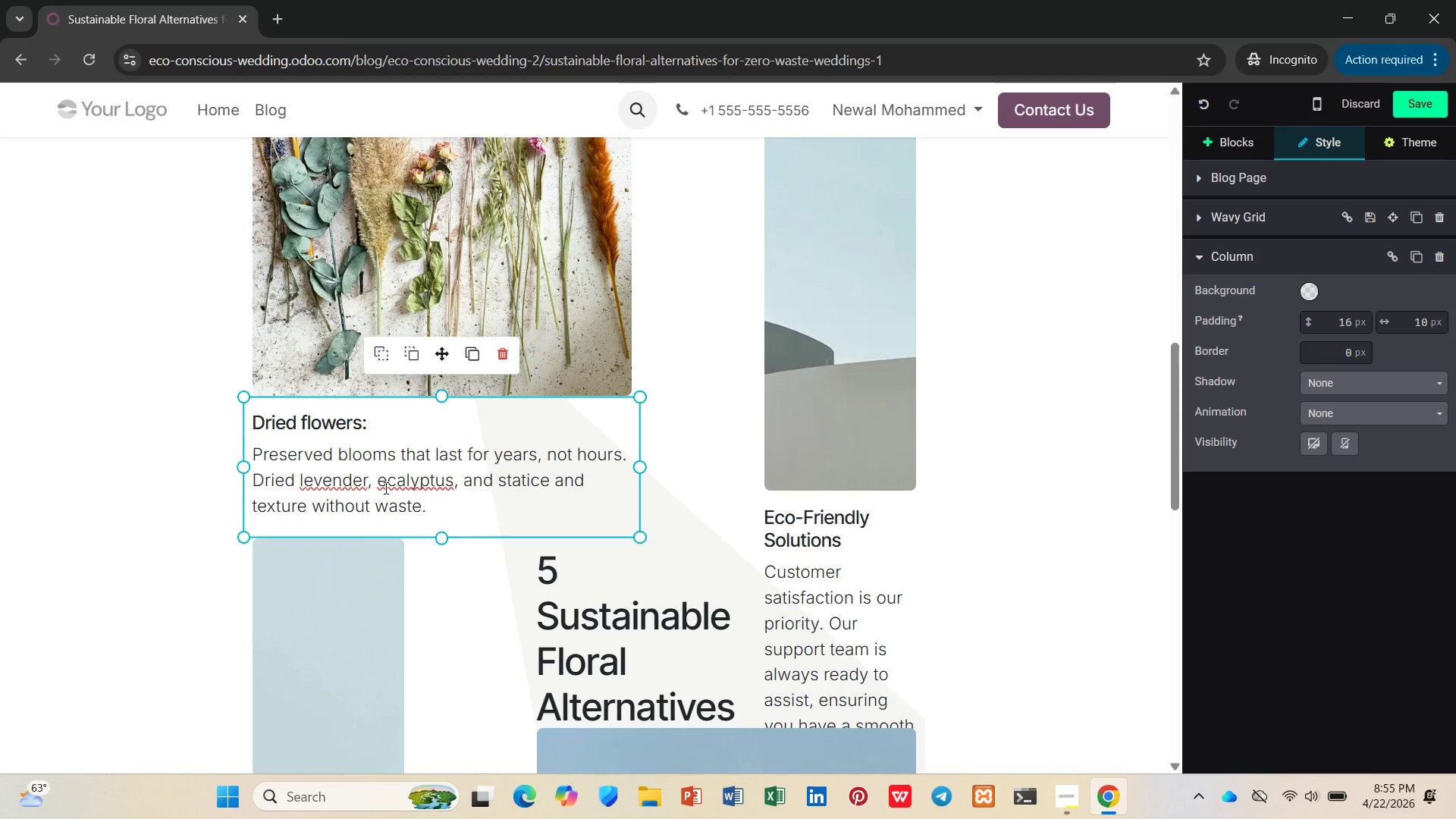 
key(U)
 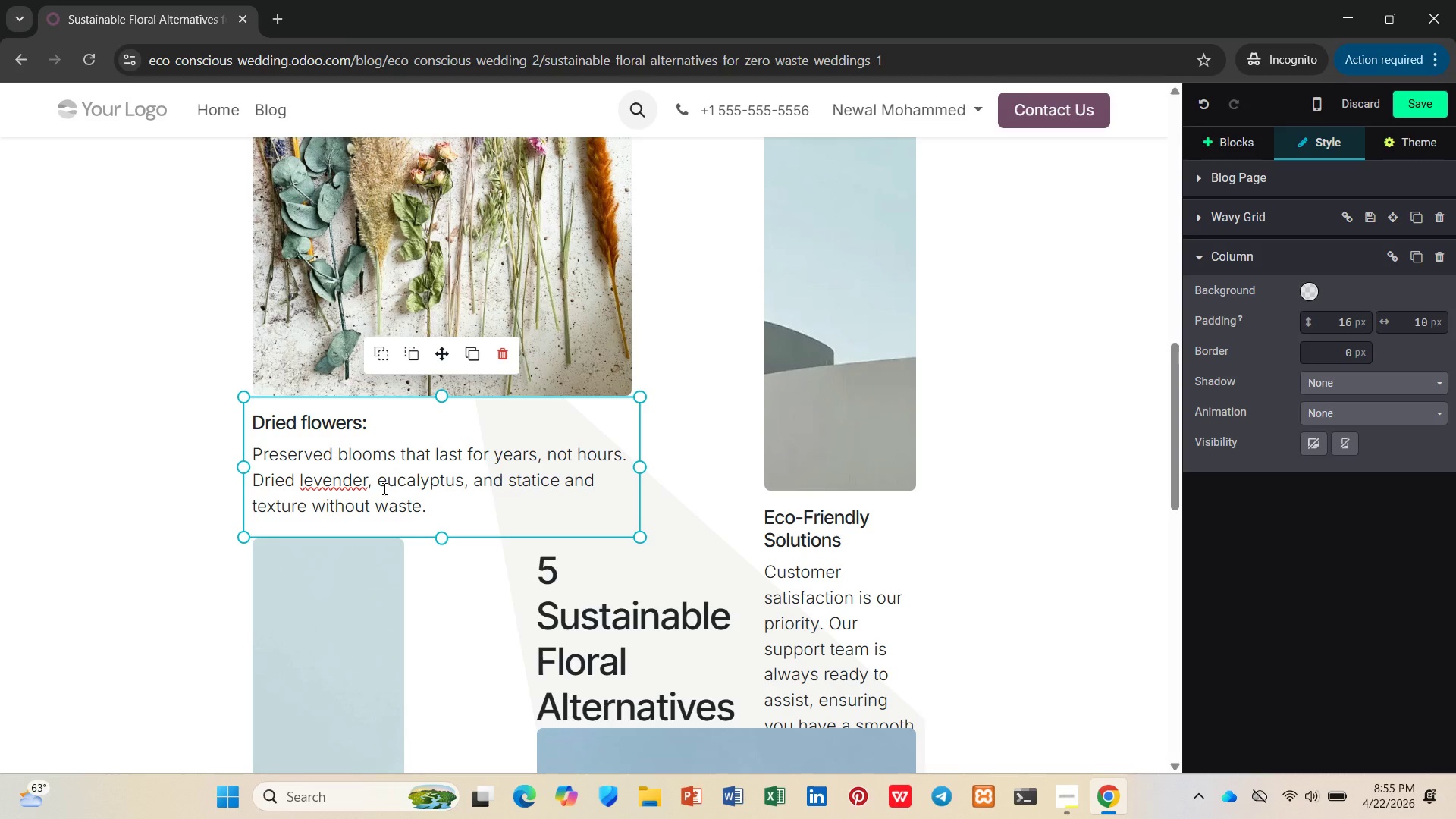 
left_click([331, 491])
 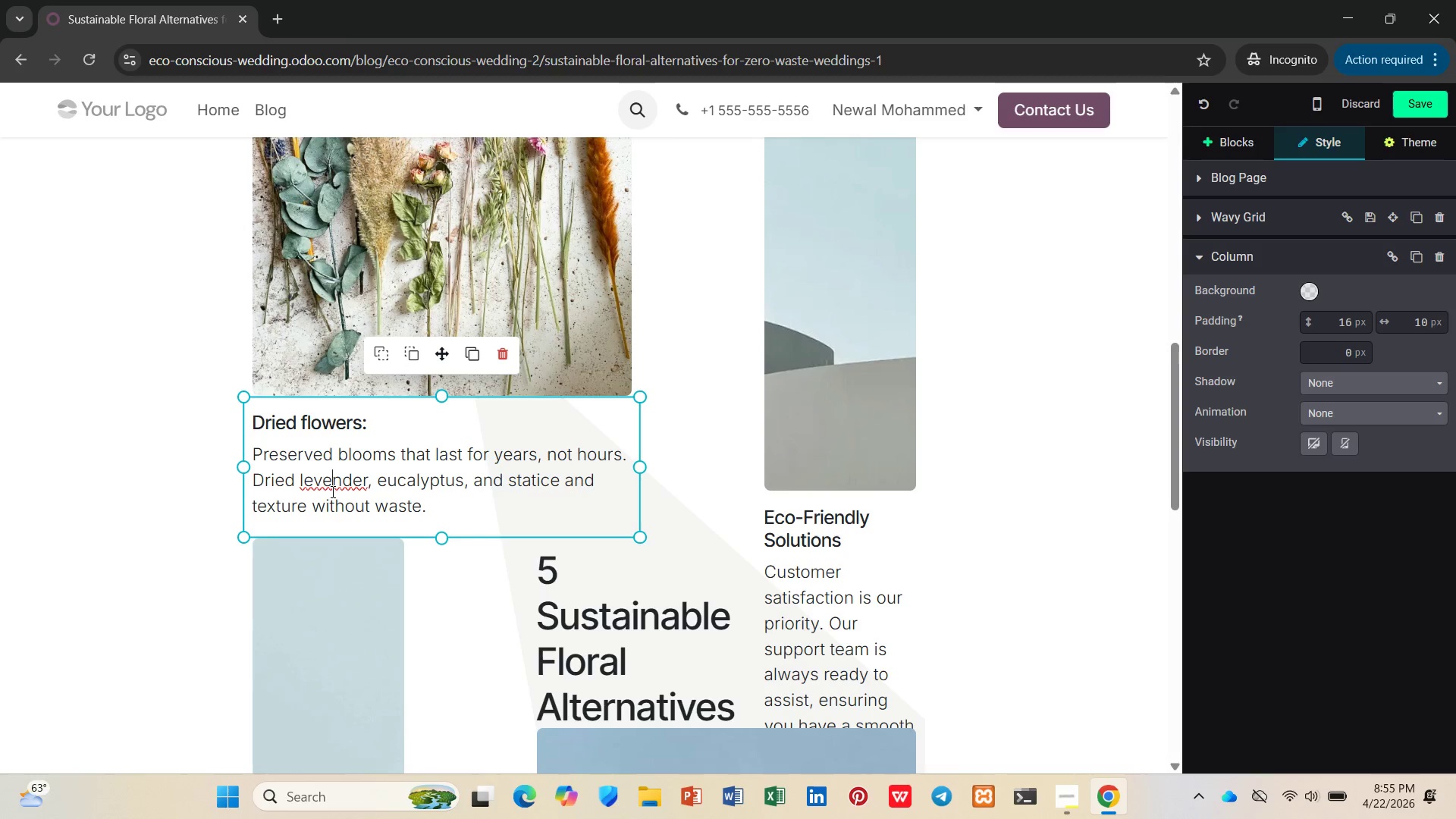 
mouse_move([347, 480])
 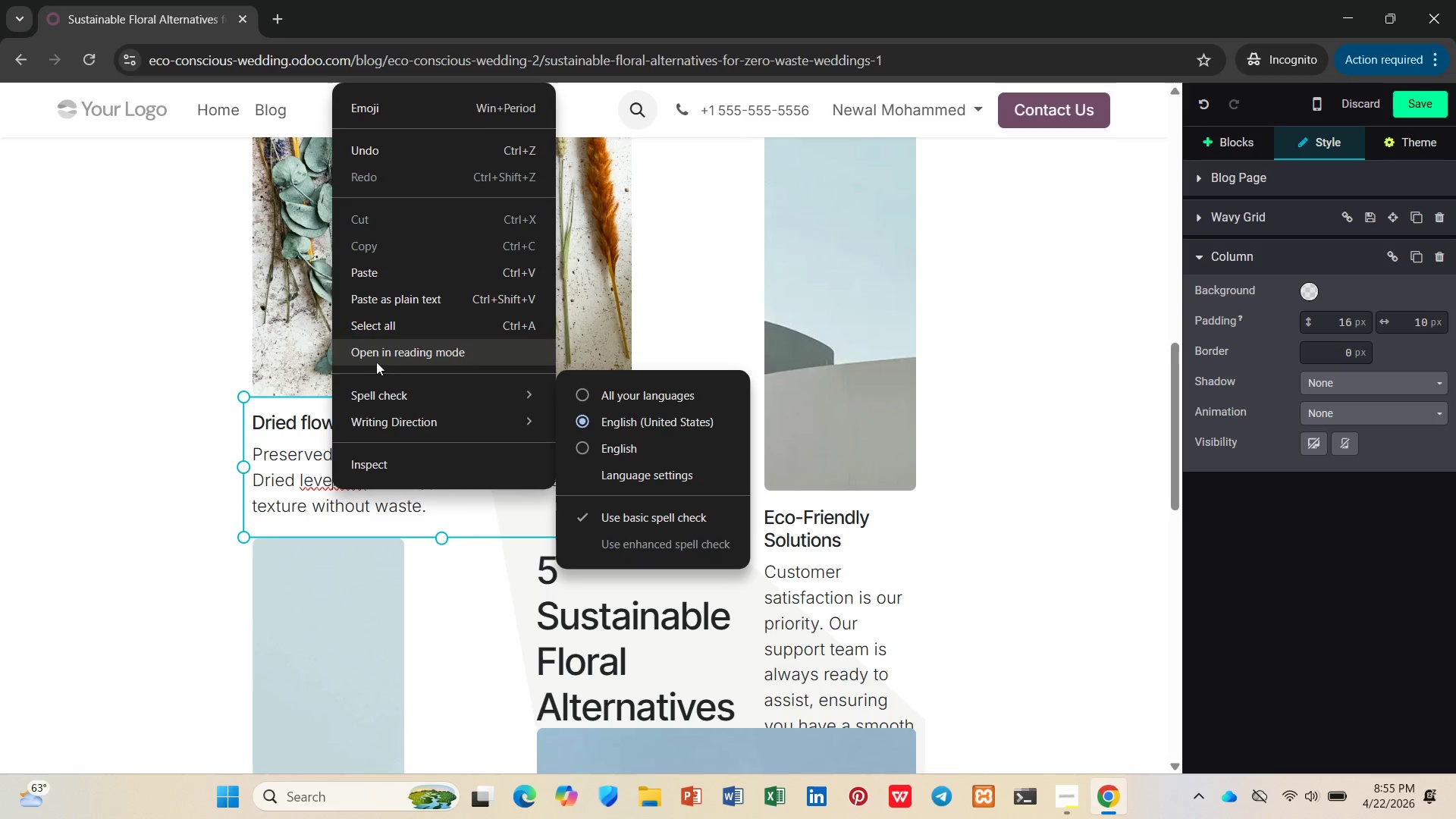 
left_click([309, 445])
 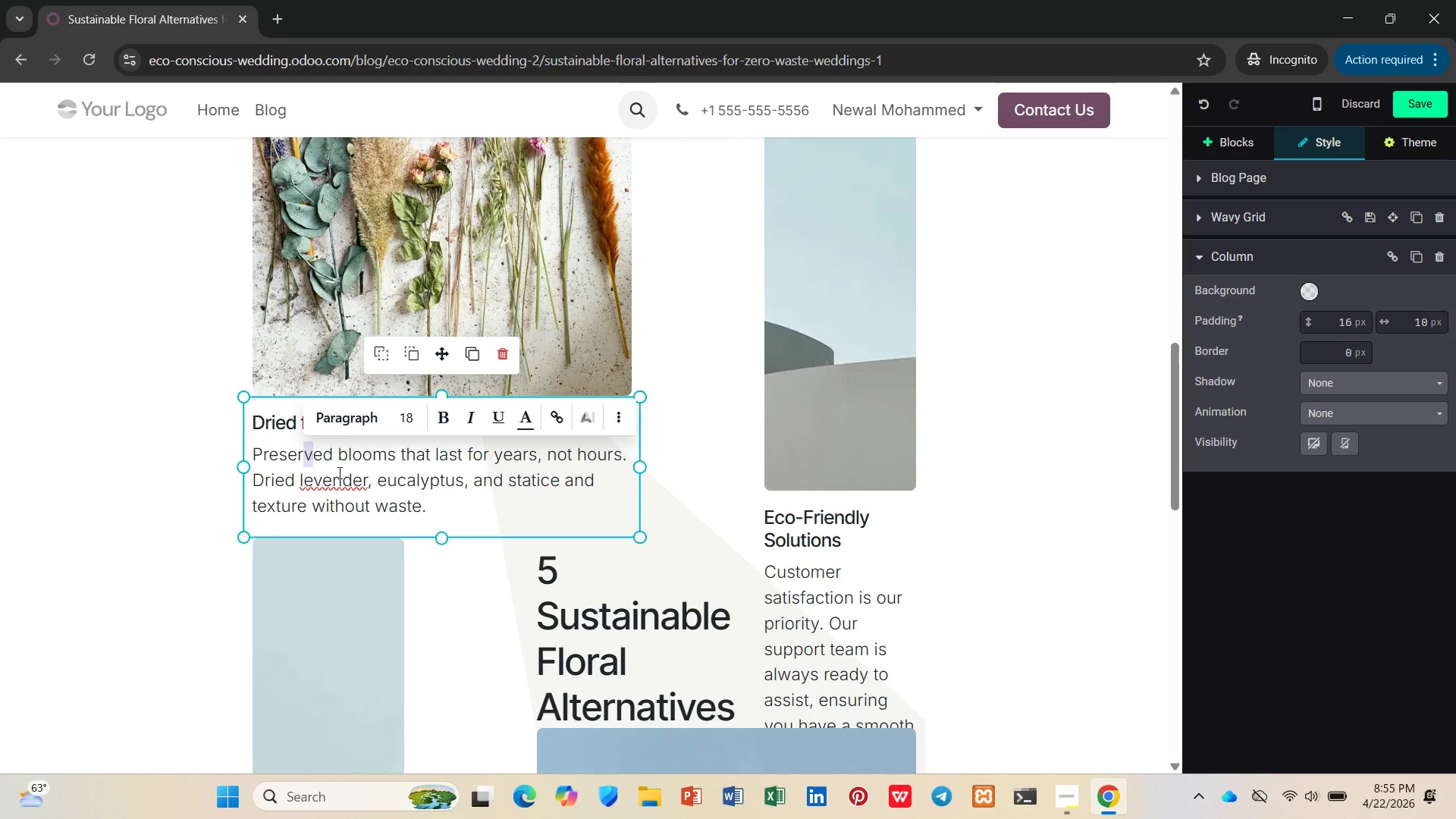 
left_click([334, 475])
 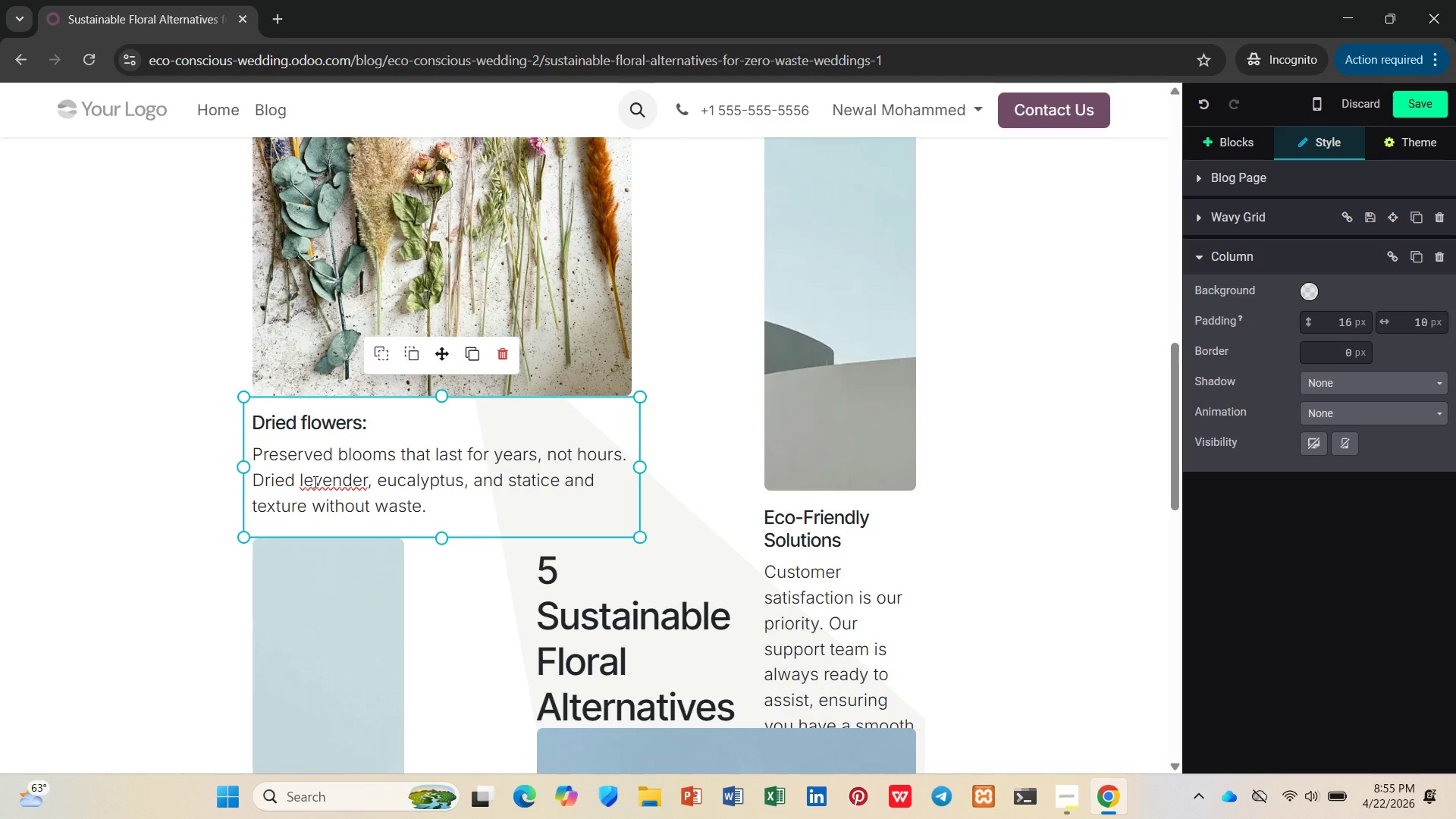 
left_click([314, 482])
 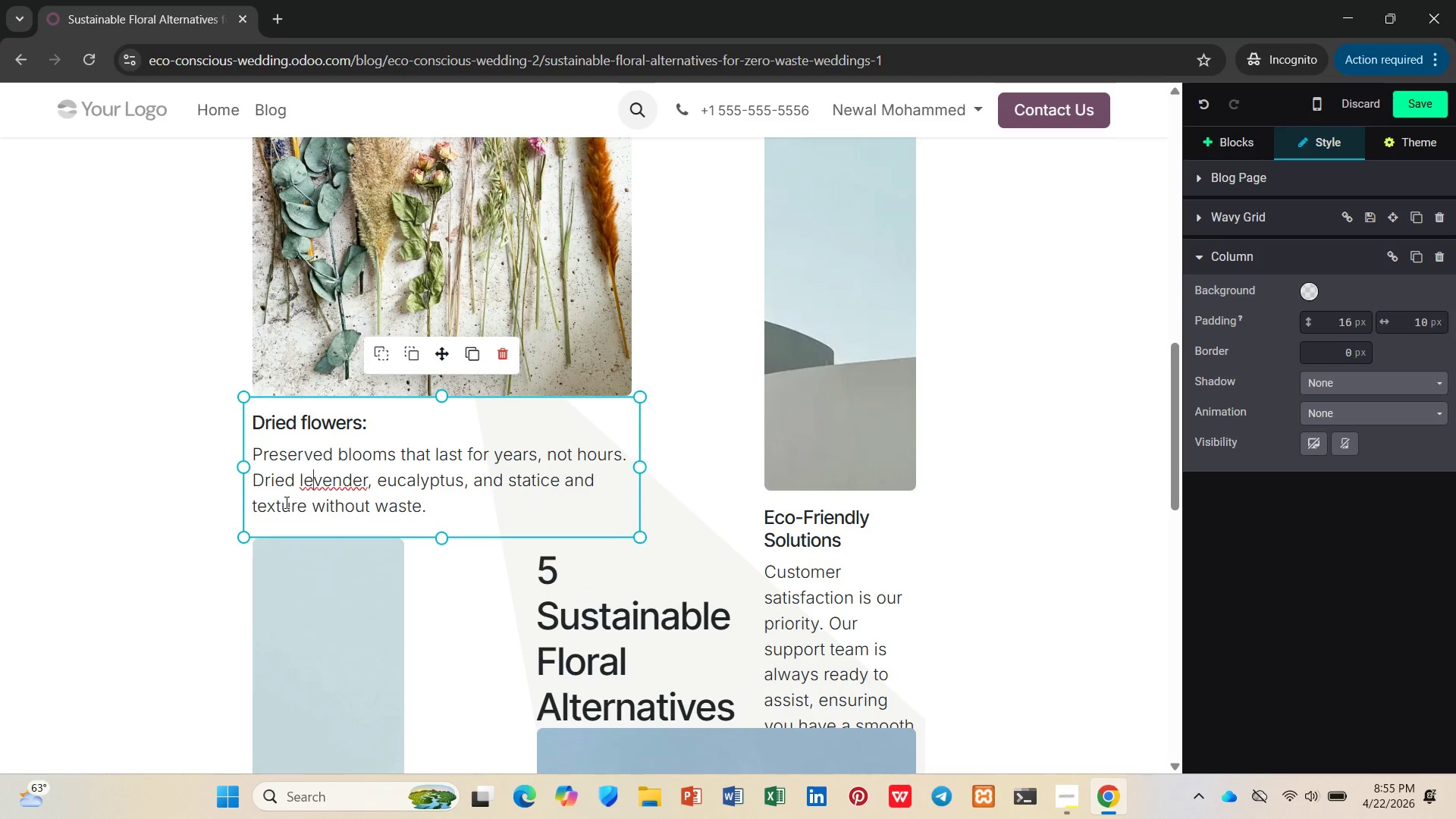 
key(Backspace)
 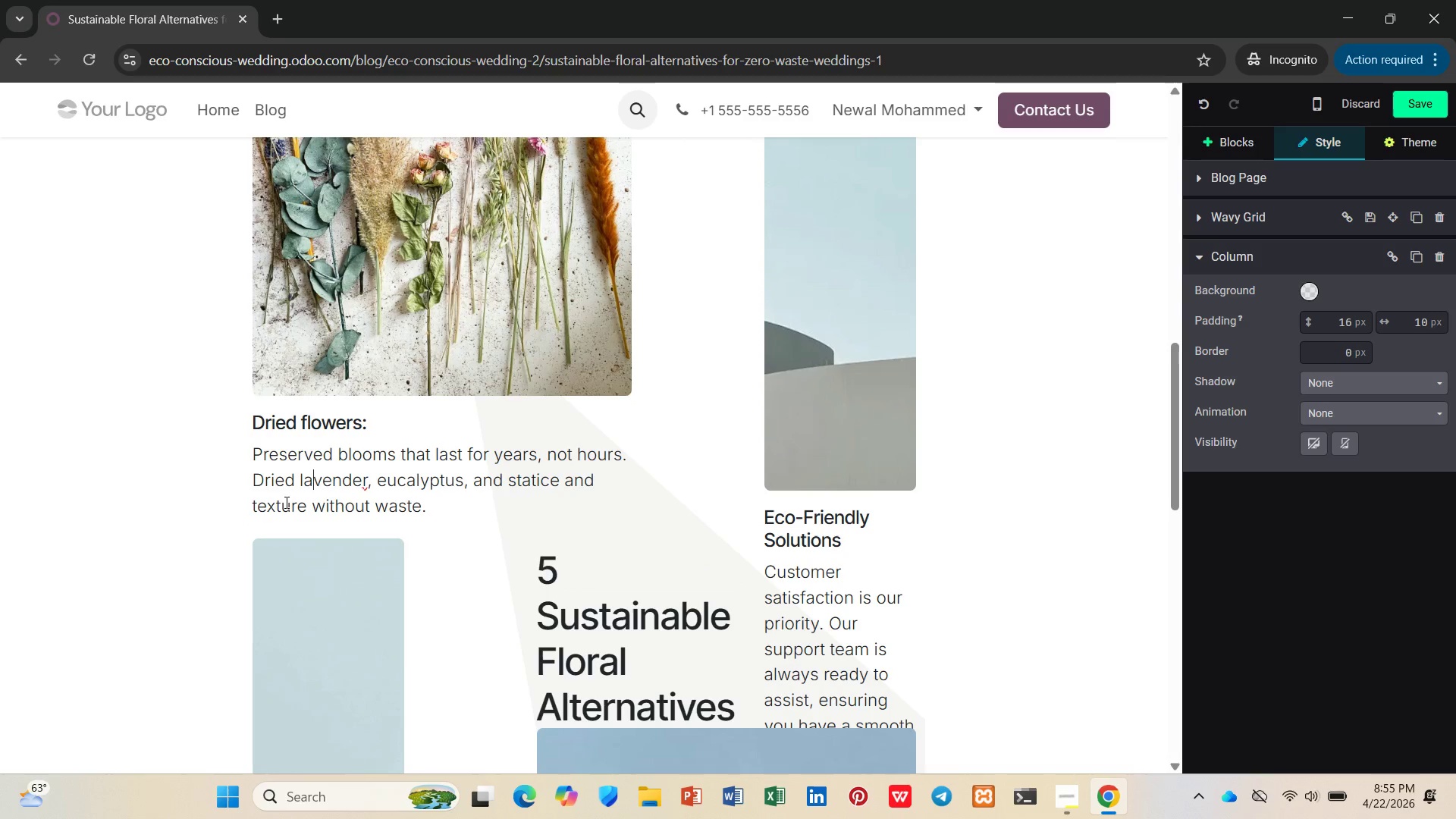 
key(A)
 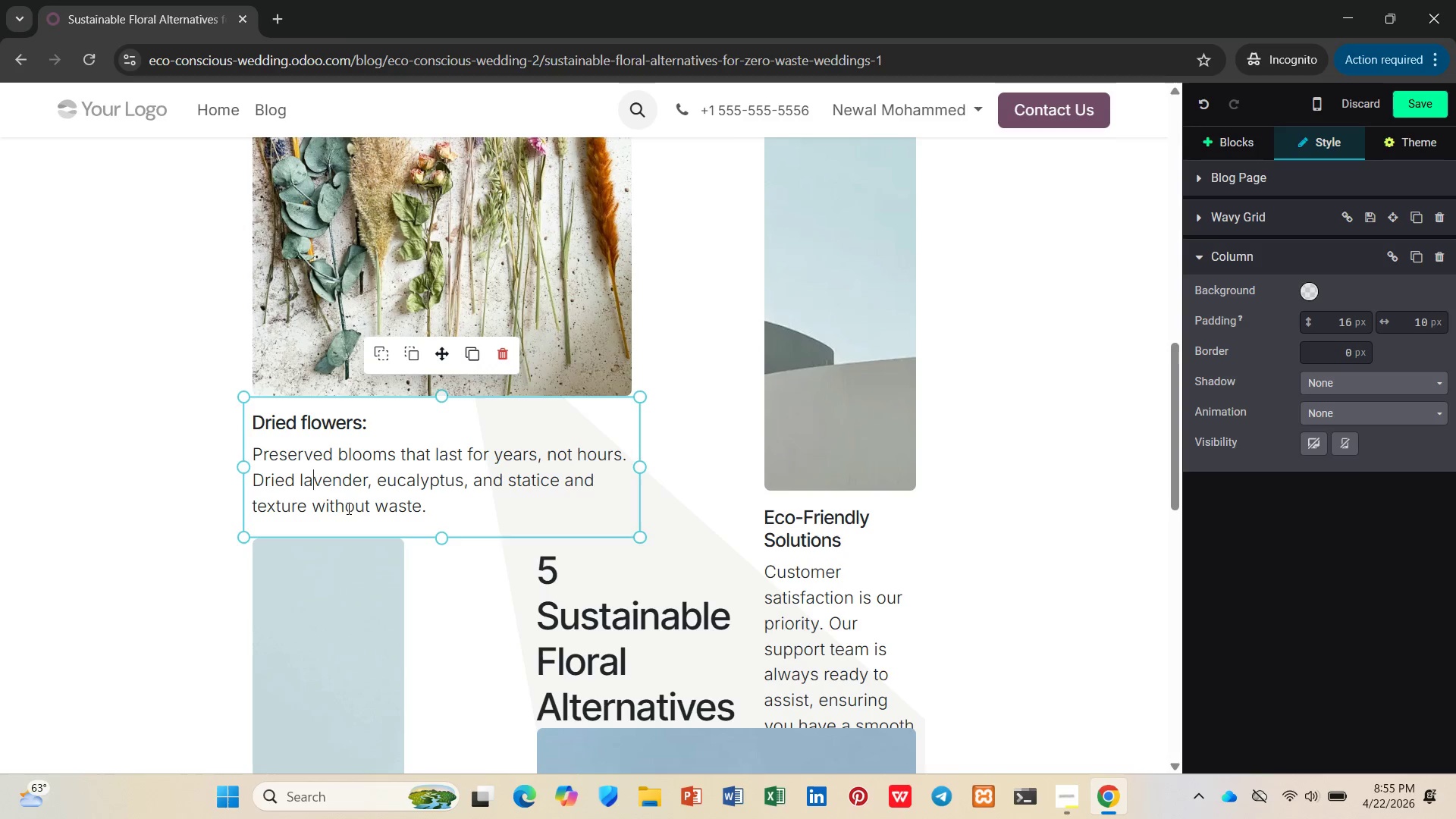 
left_click([406, 506])
 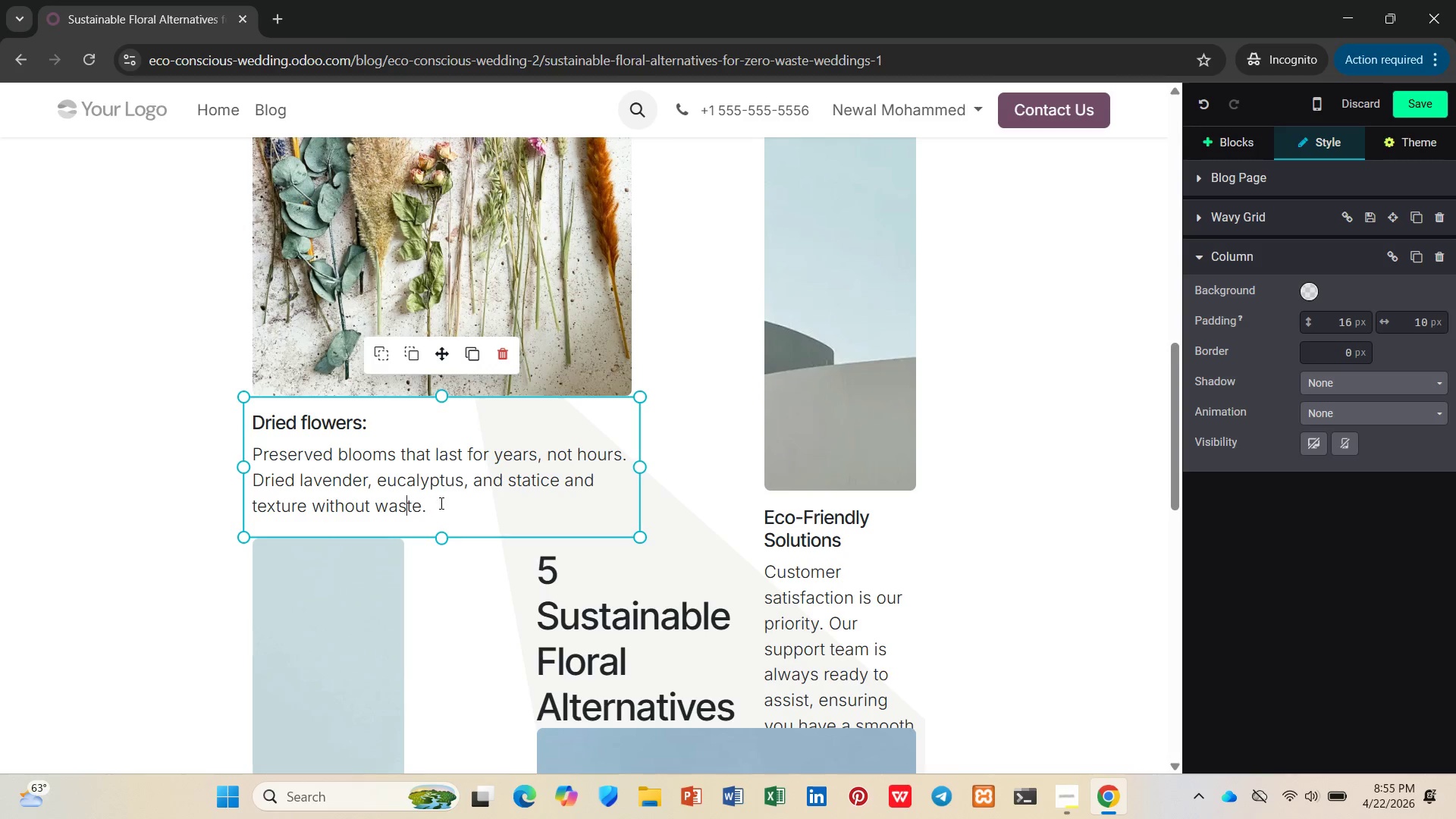 
scroll: coordinate [706, 489], scroll_direction: up, amount: 2.0
 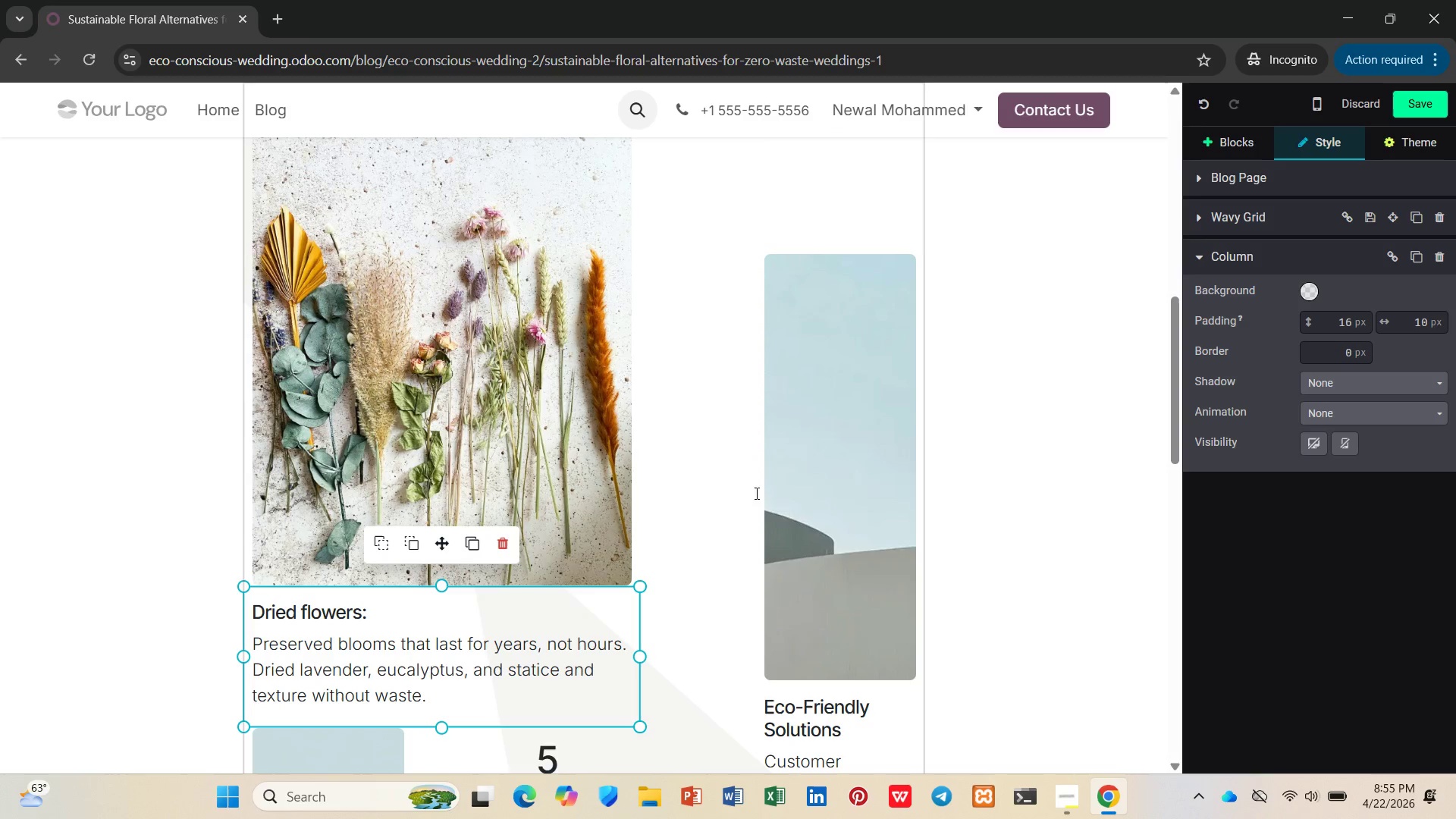 
scroll: coordinate [562, 571], scroll_direction: down, amount: 5.0
 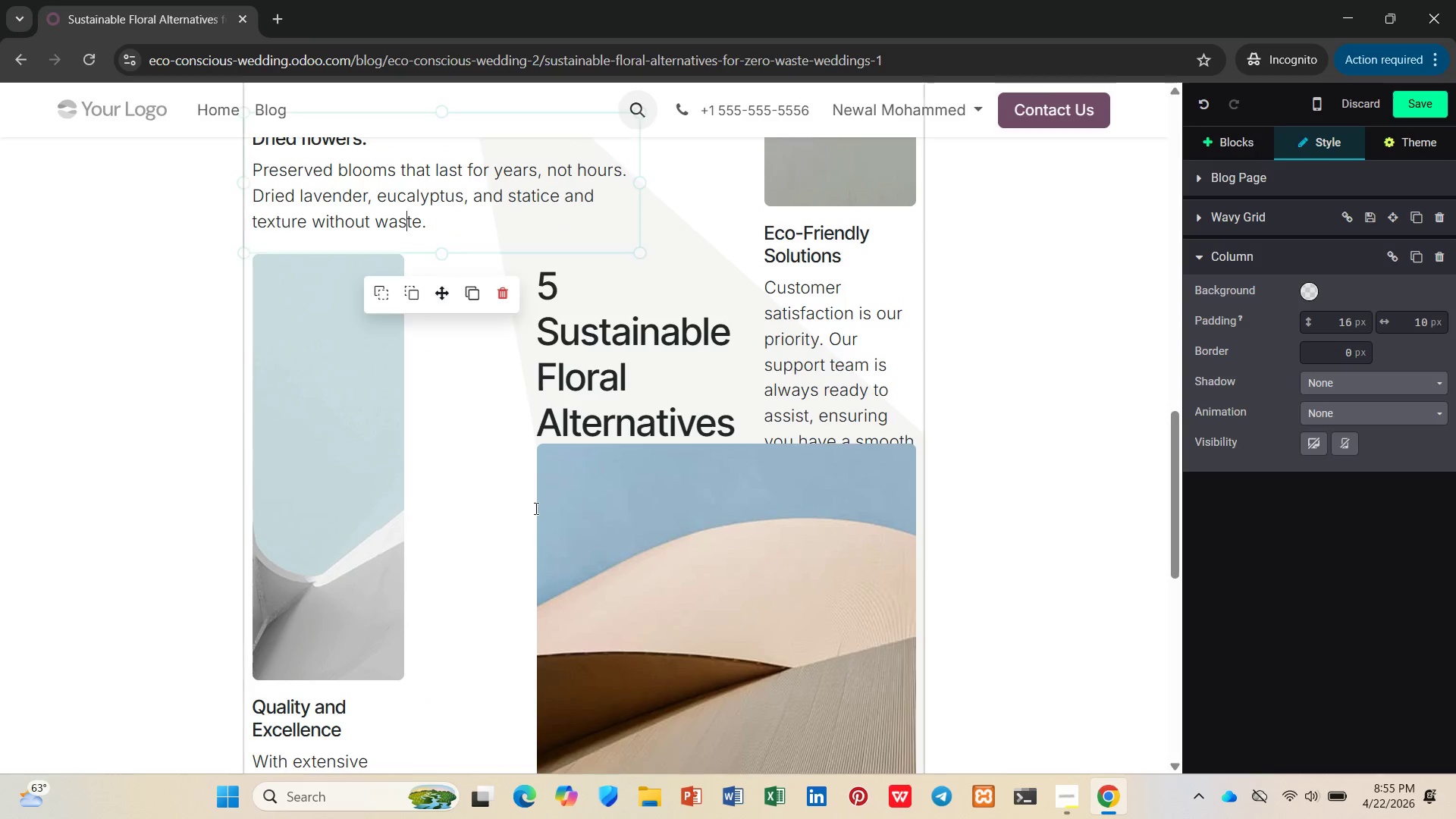 
scroll: coordinate [1055, 453], scroll_direction: up, amount: 3.0
 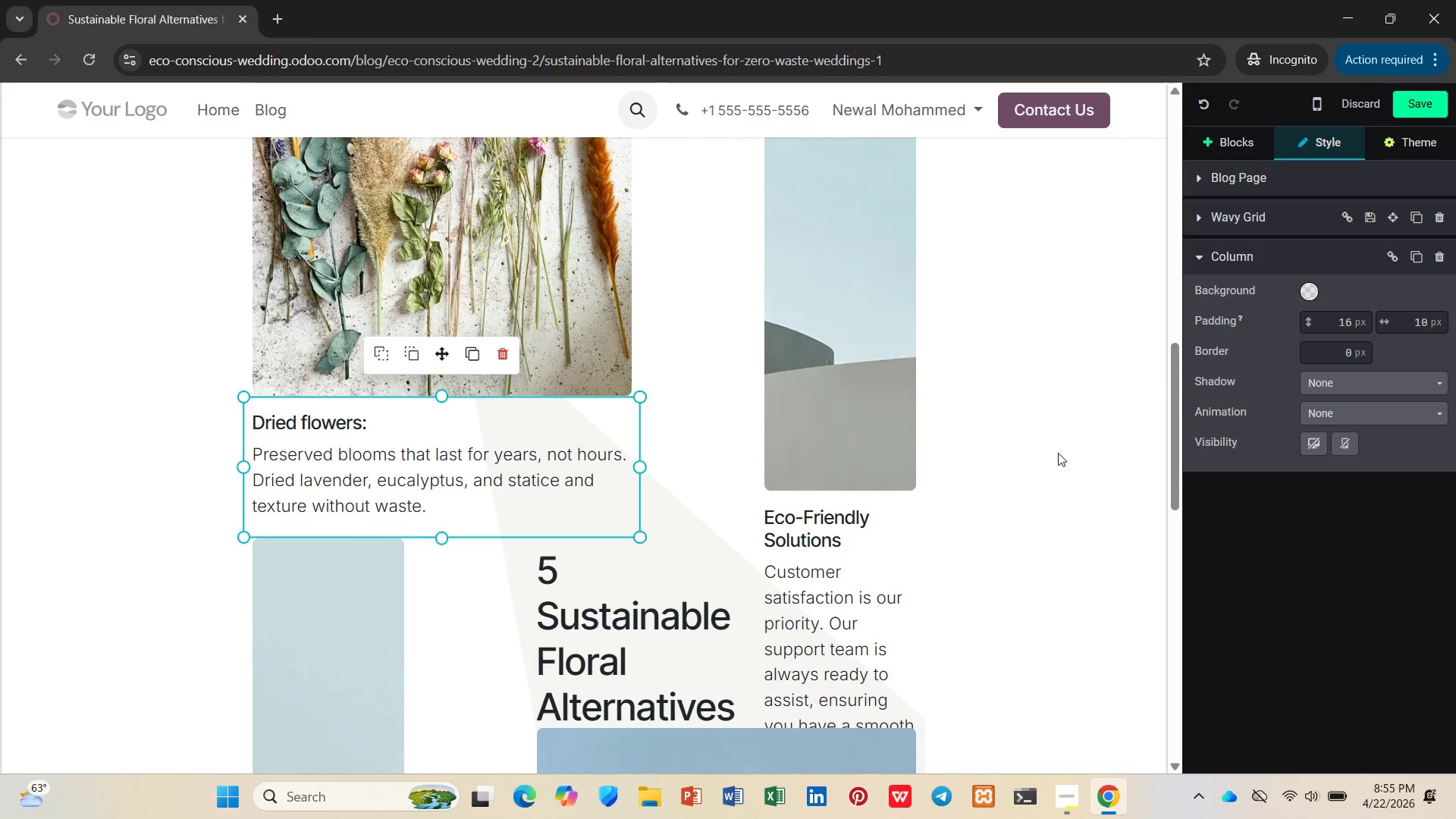 
wait(7.8)
 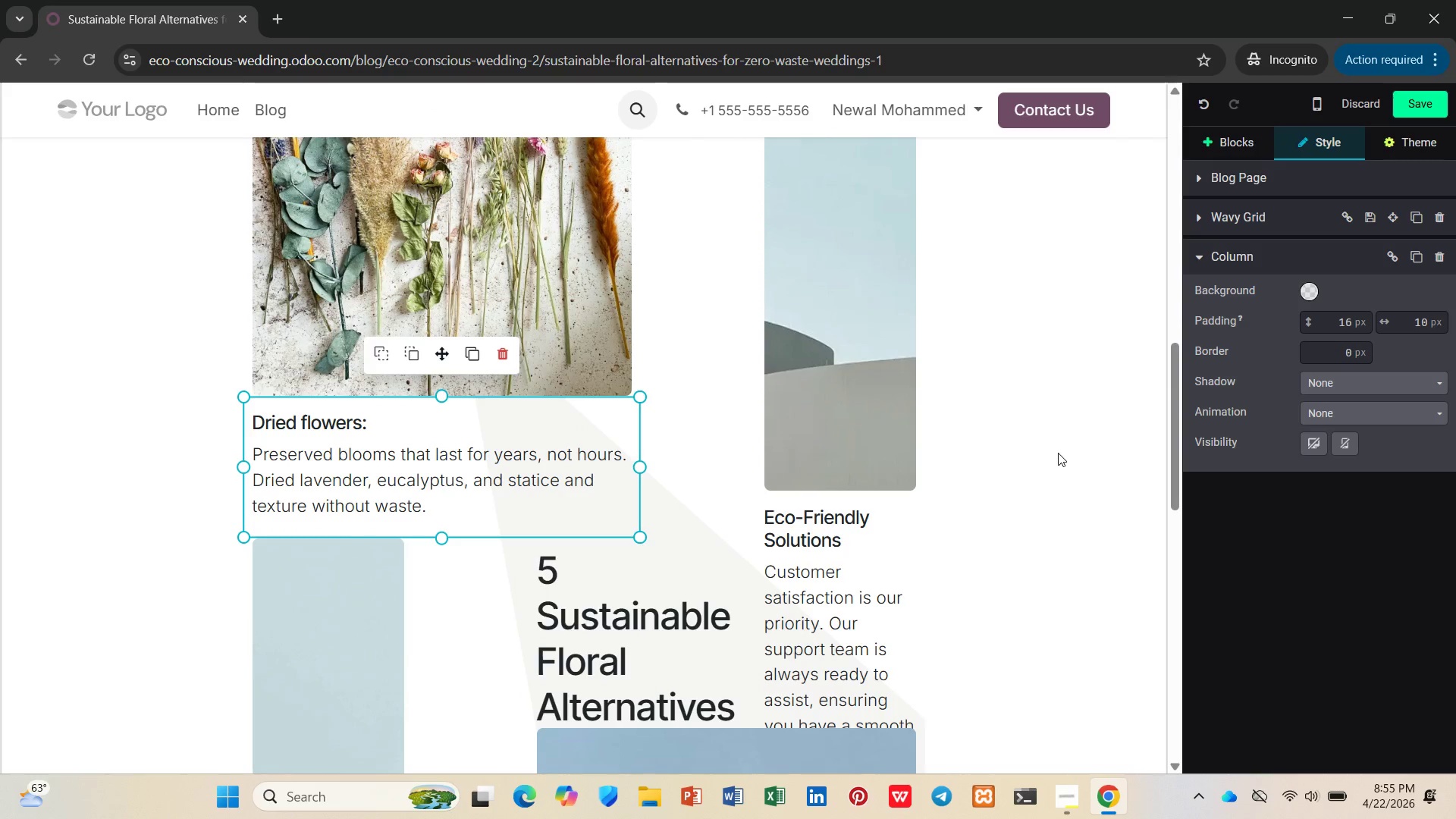 
left_click([879, 372])
 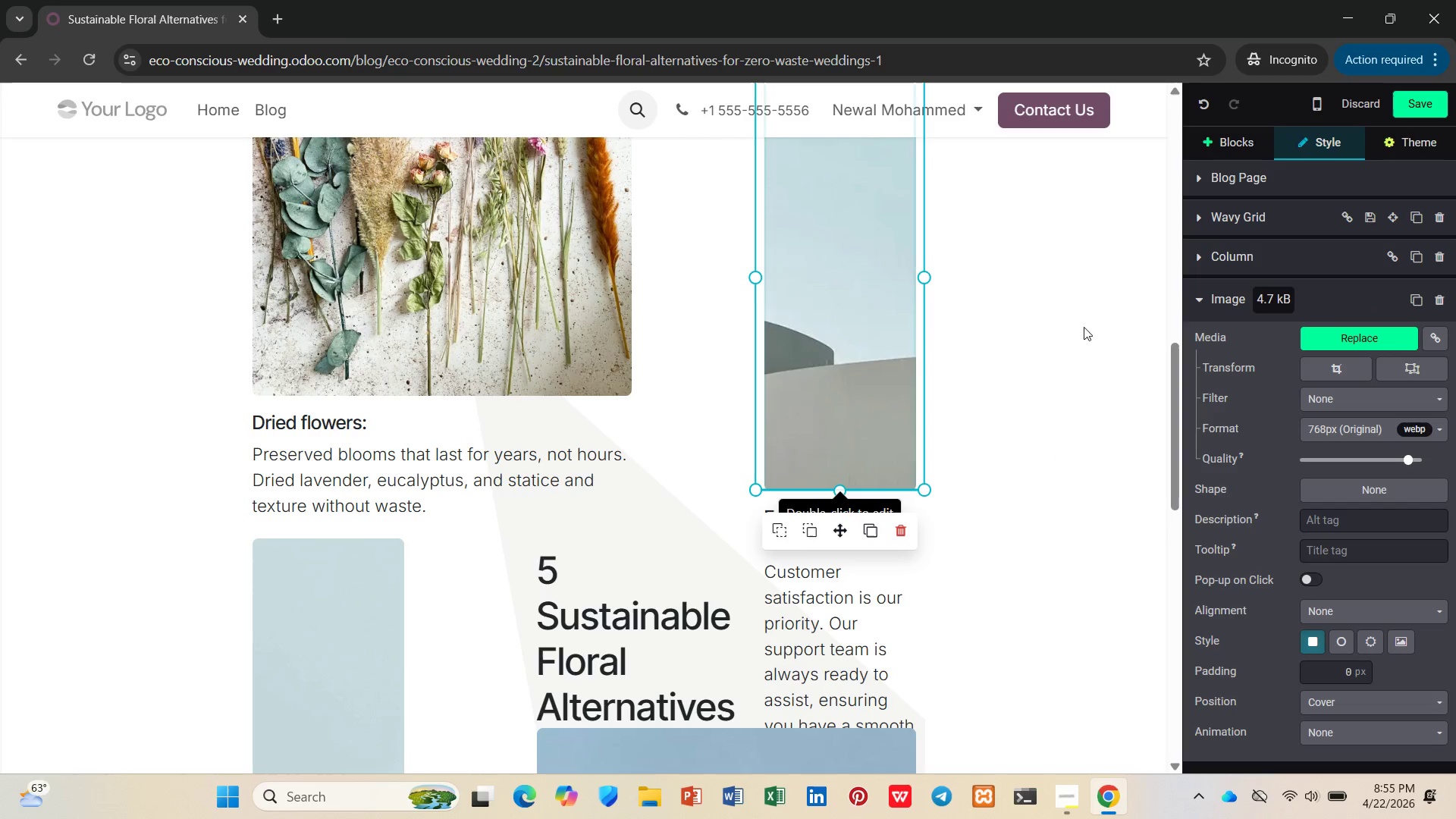 
left_click([1013, 338])
 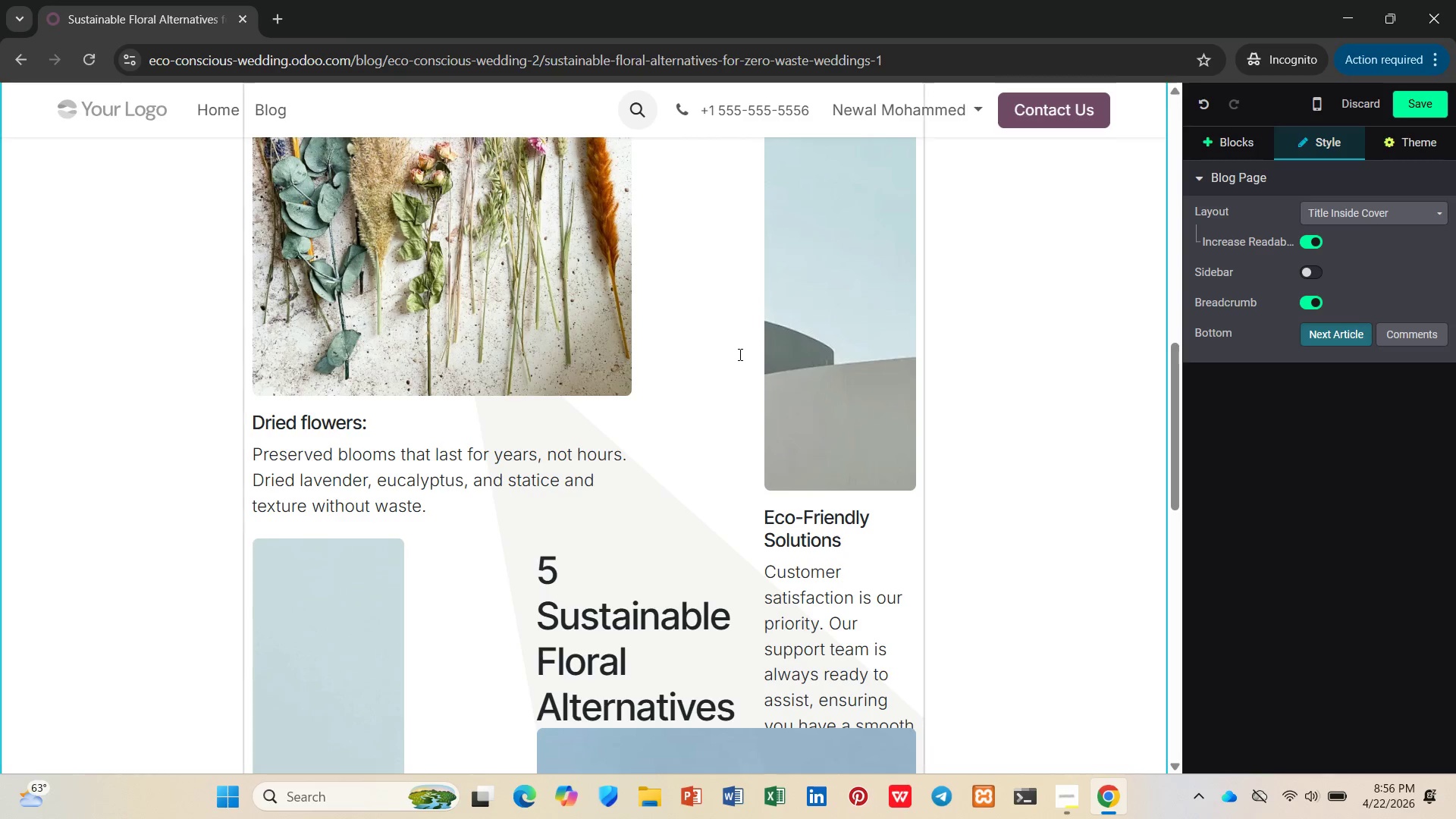 
wait(5.16)
 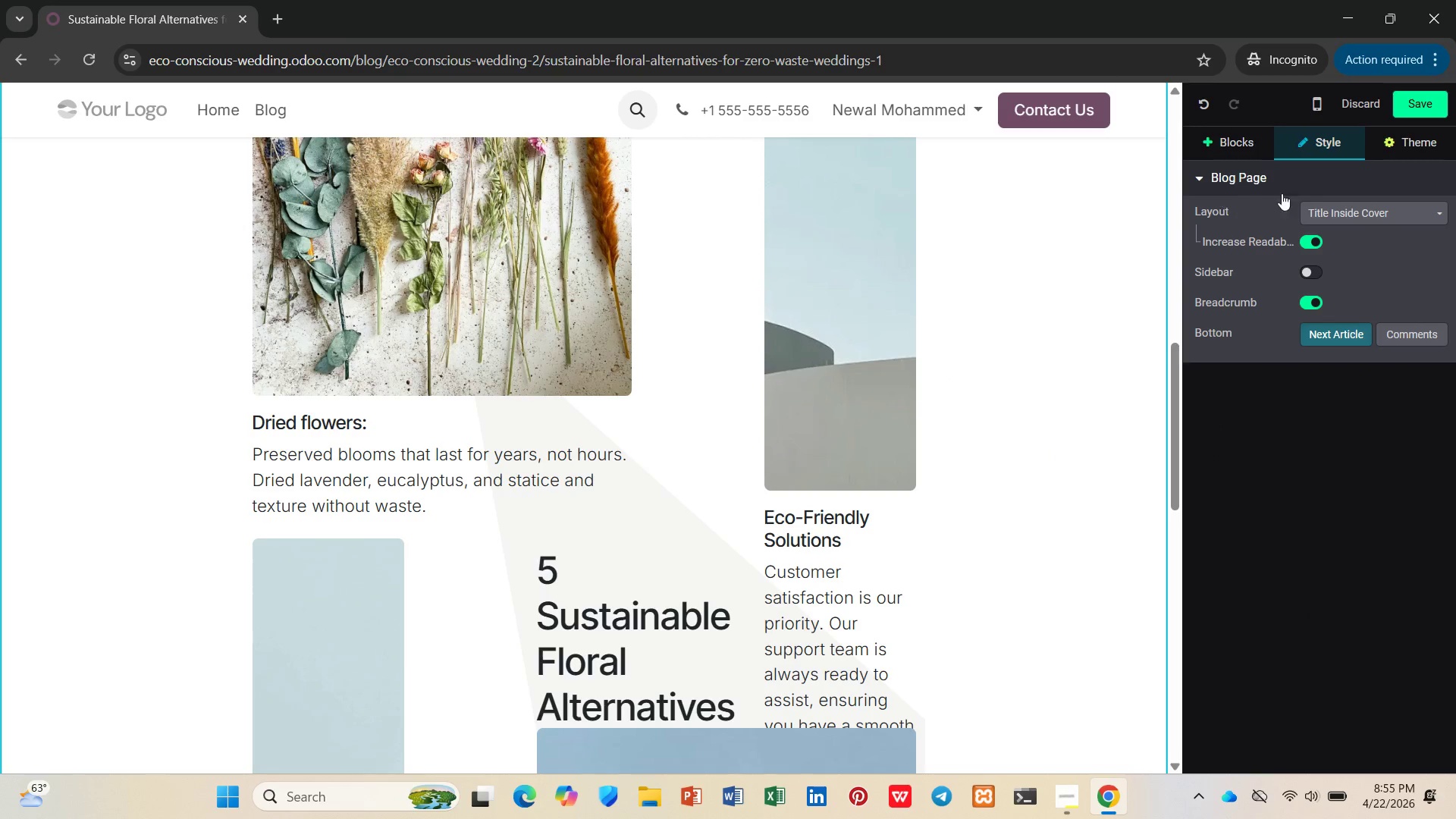 
left_click([710, 357])
 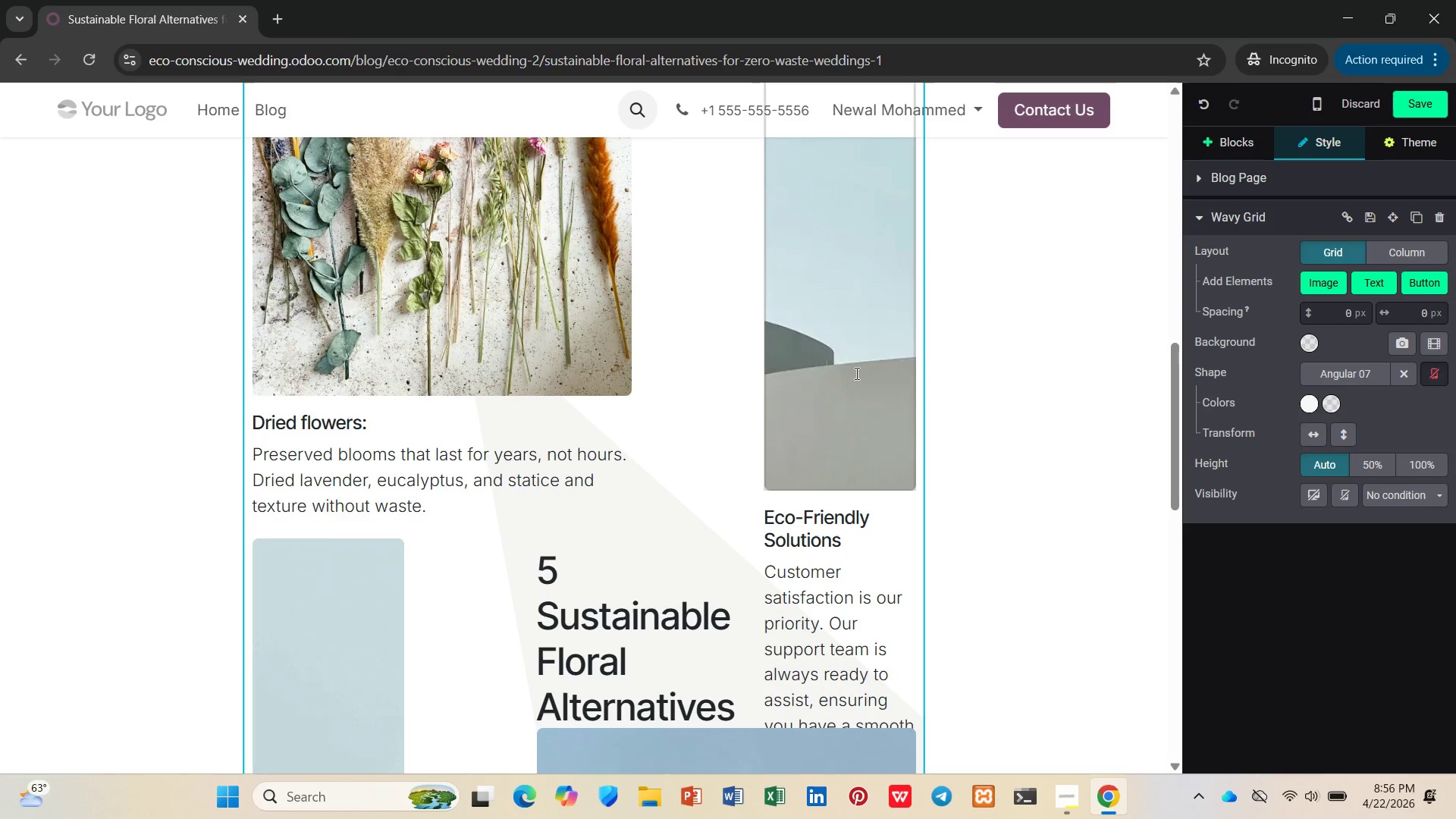 
wait(39.44)
 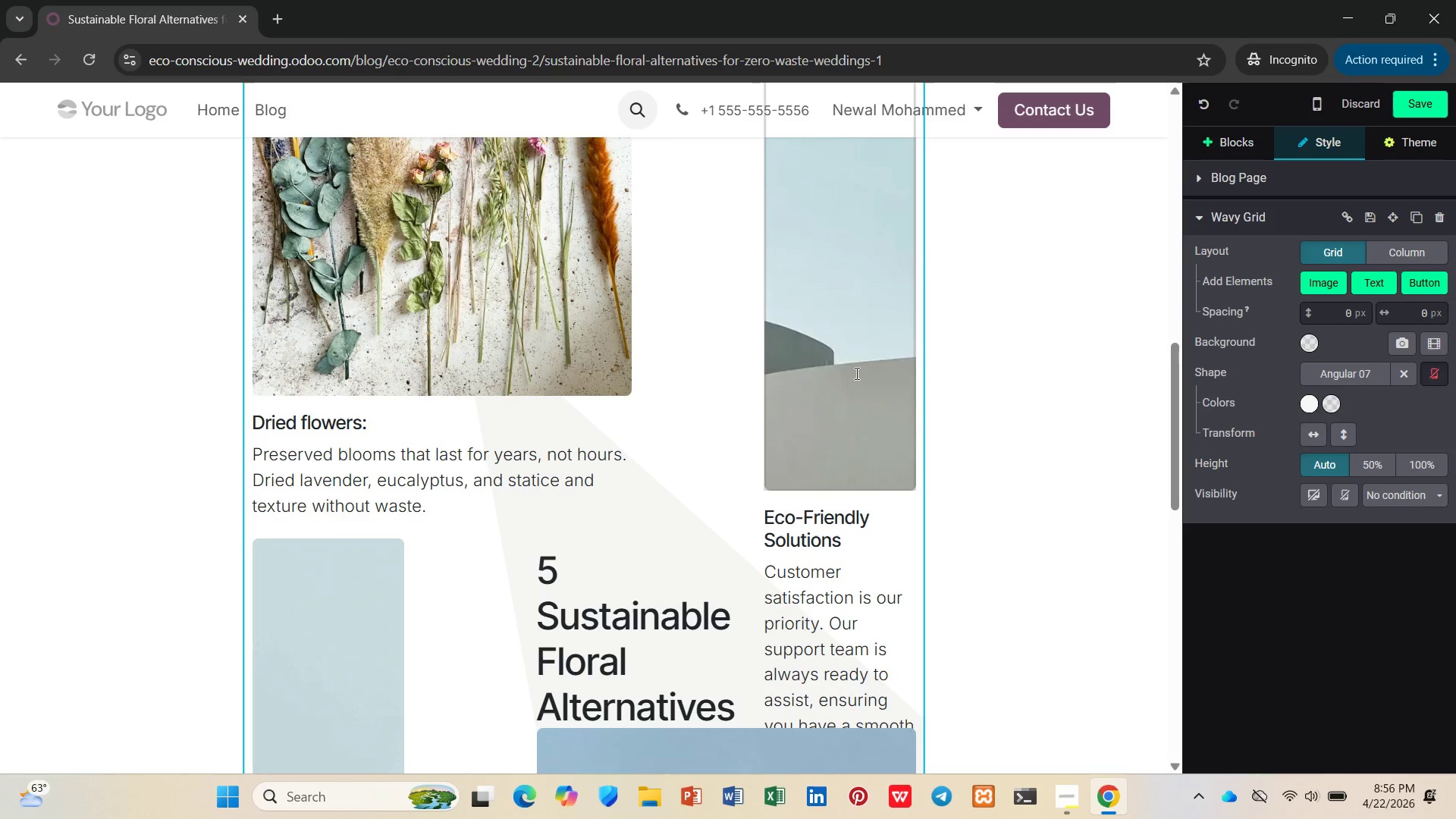 
double_click([834, 384])
 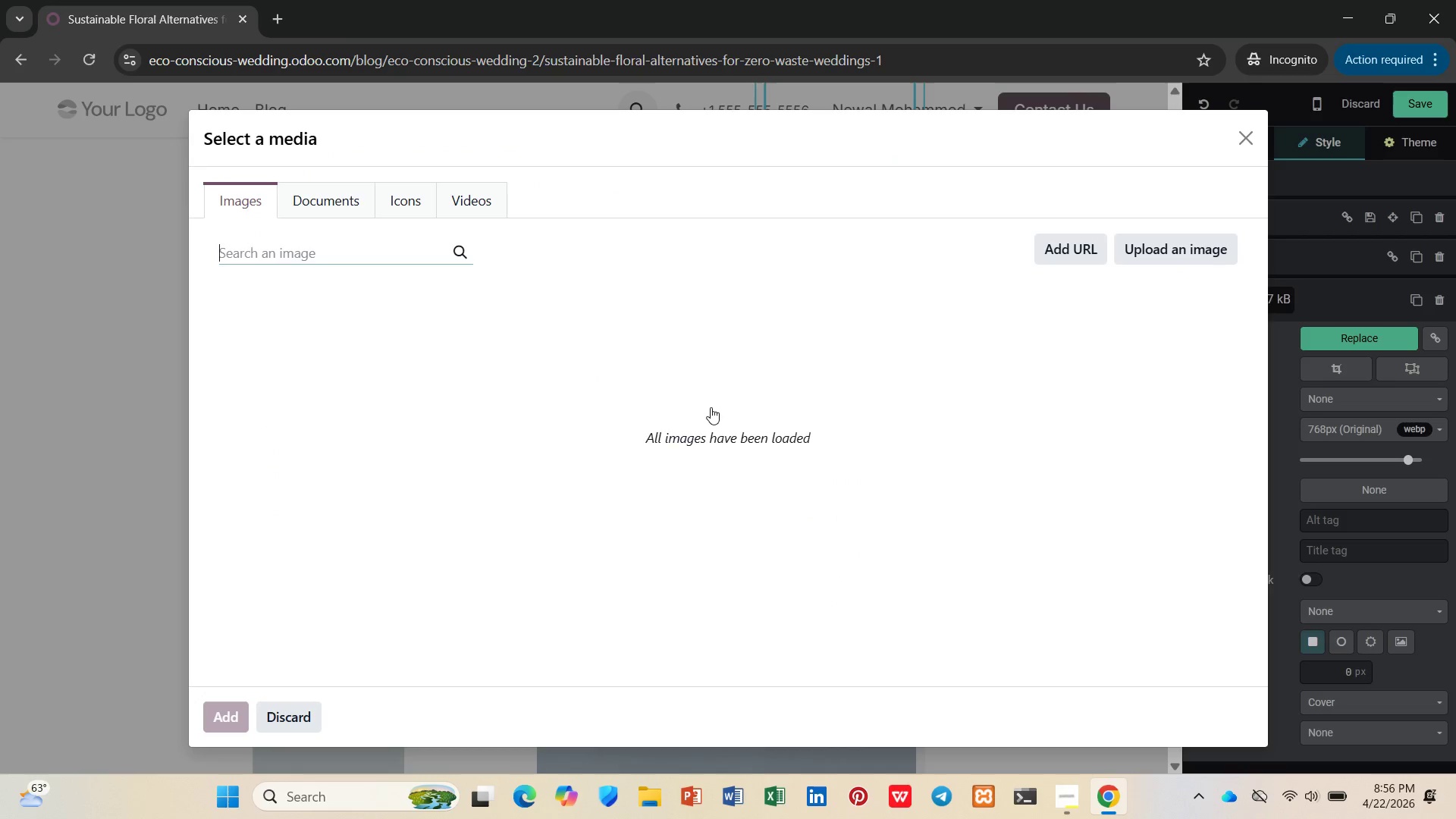 
type(potted plants)
 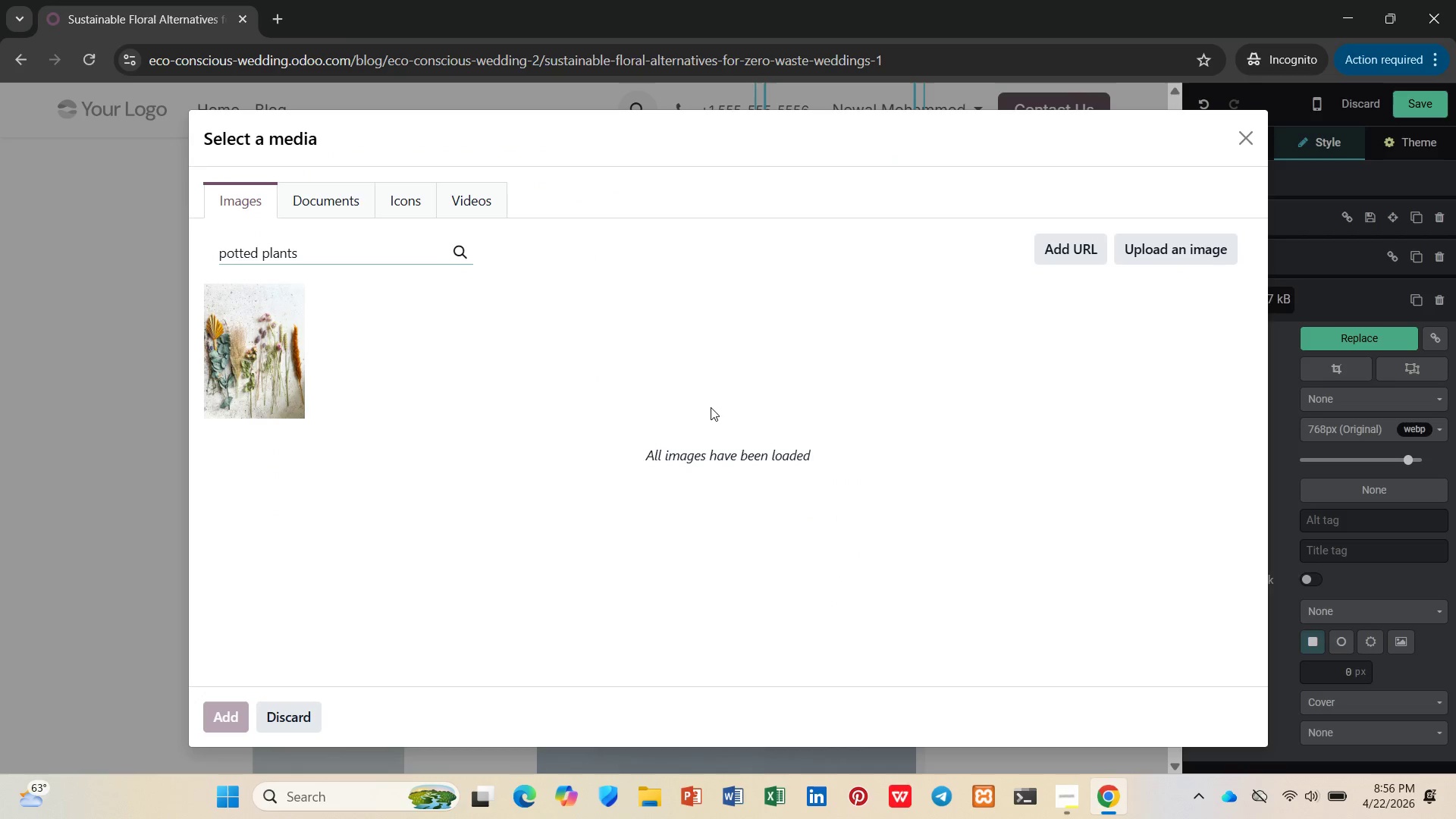 
key(Enter)
 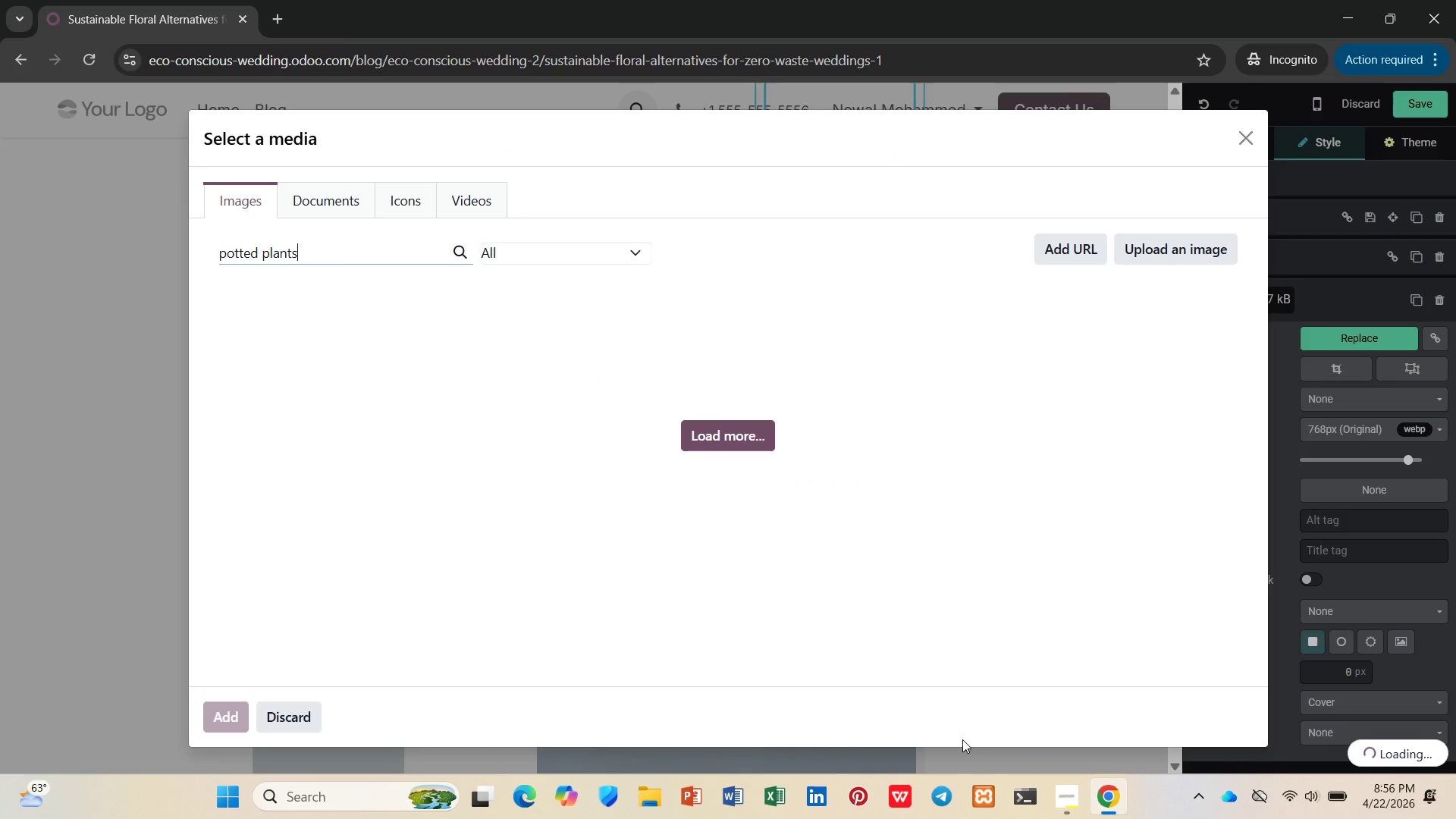 
left_click([1070, 802])